 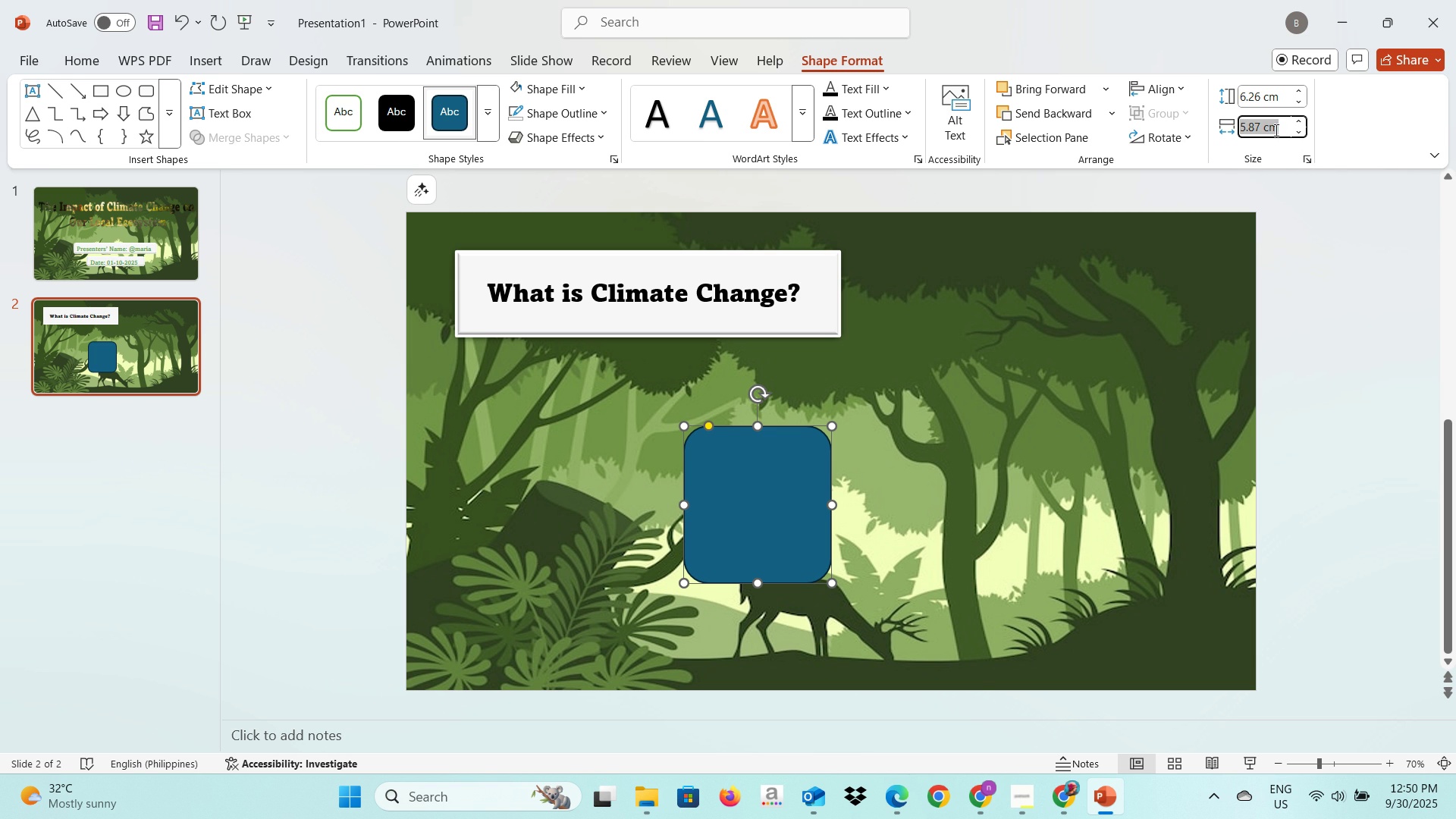 
key(2)
 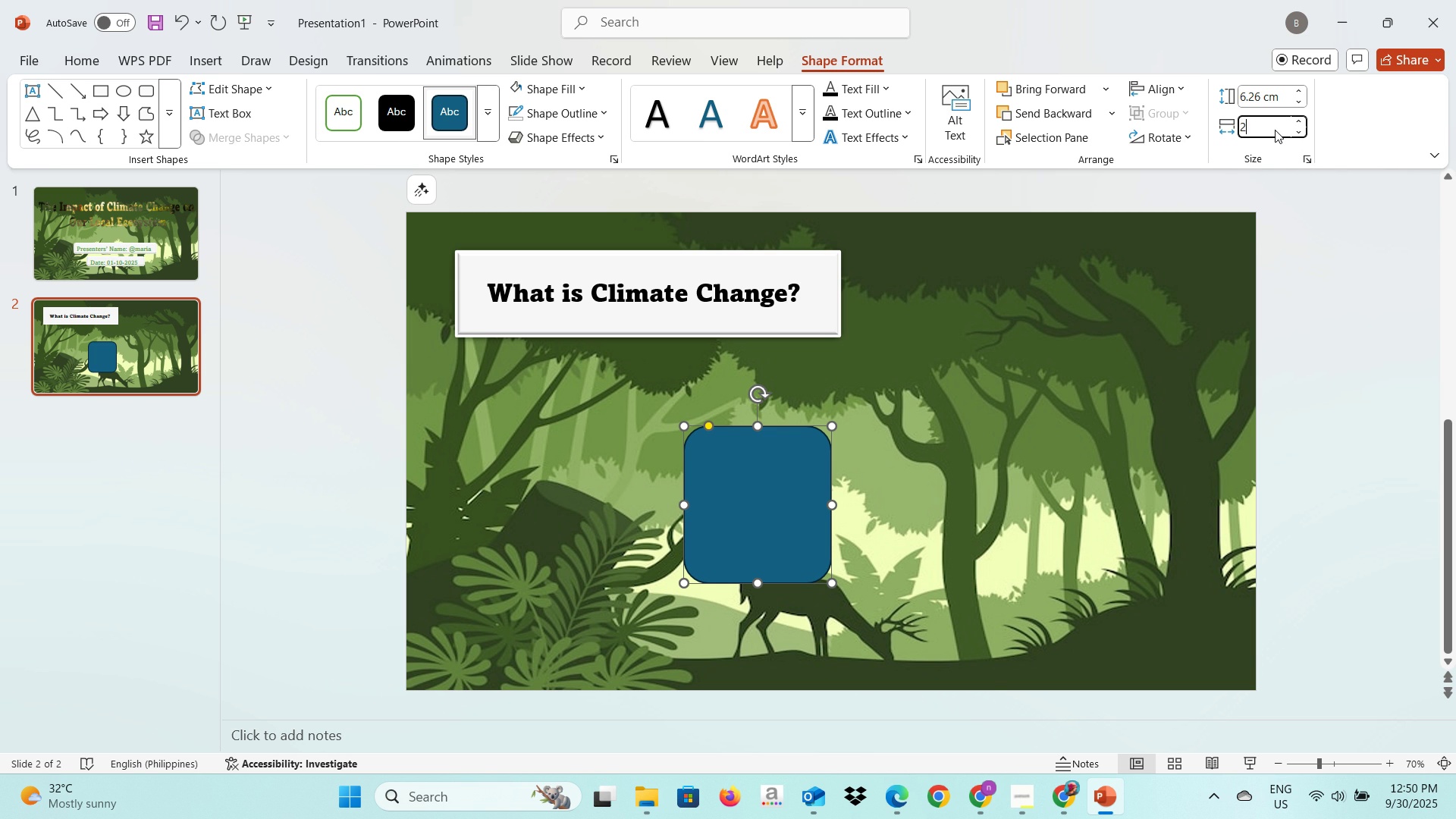 
key(Period)
 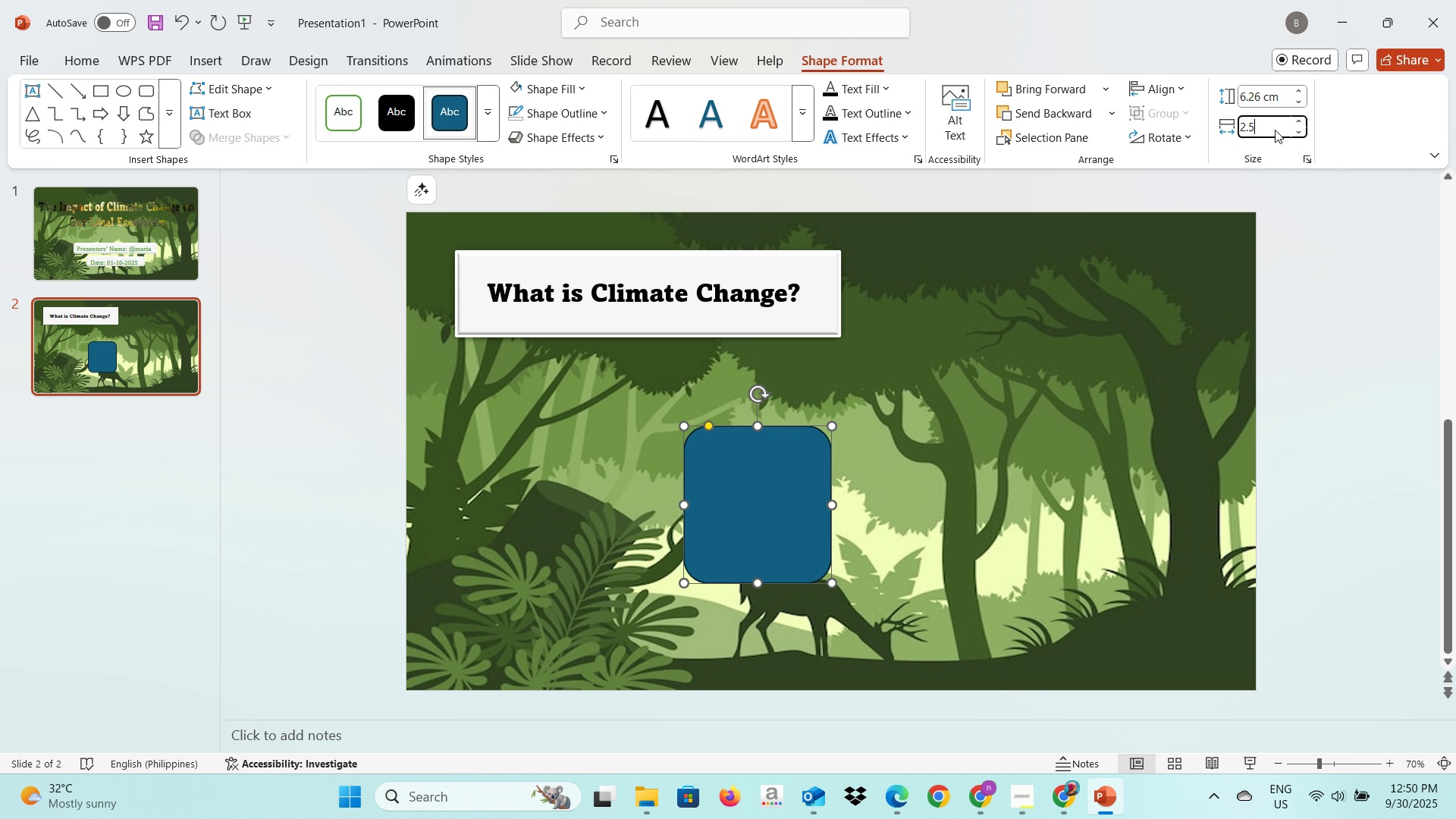 
key(5)
 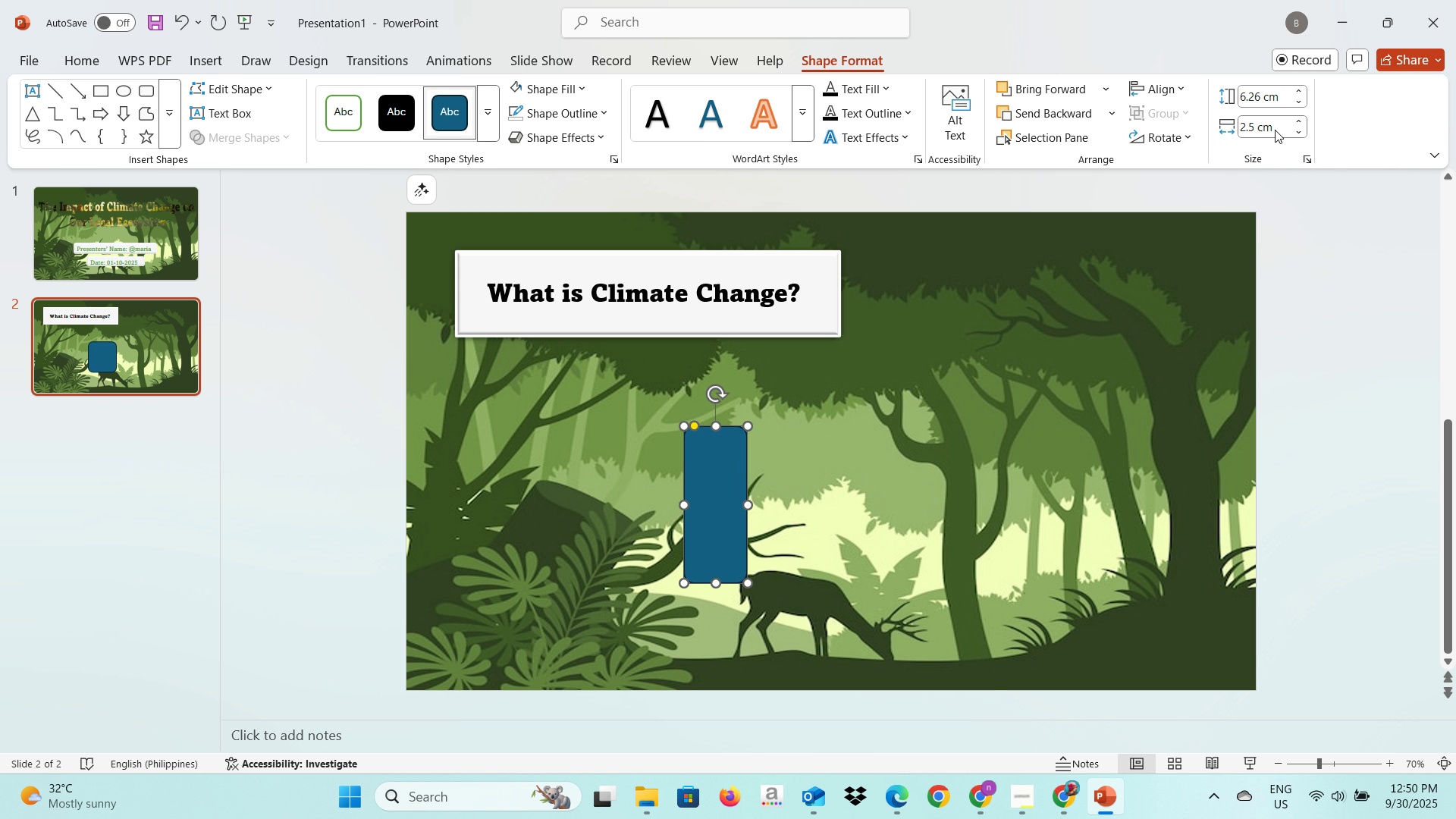 
key(Enter)